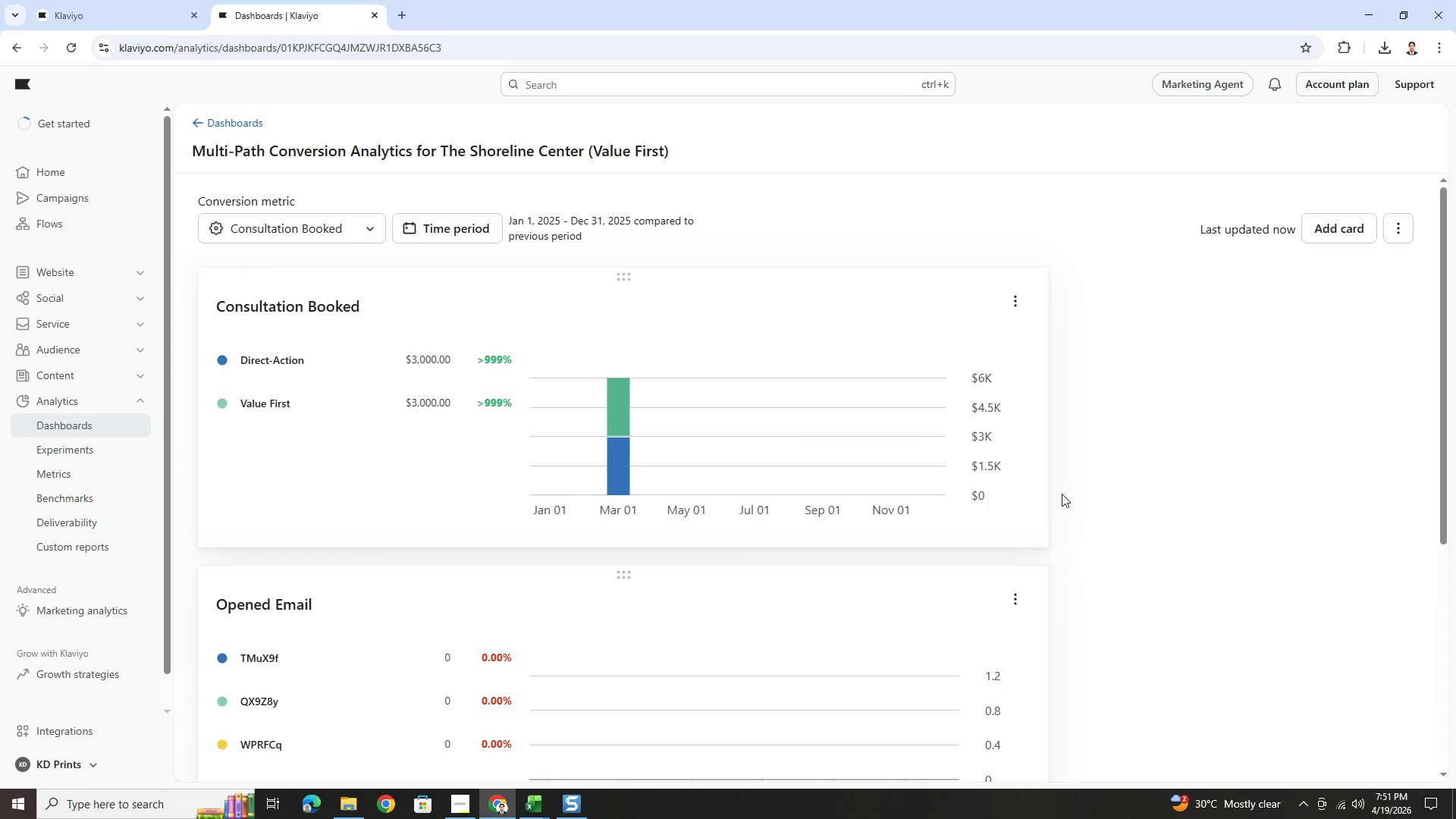 
scroll: coordinate [1017, 458], scroll_direction: up, amount: 4.0
 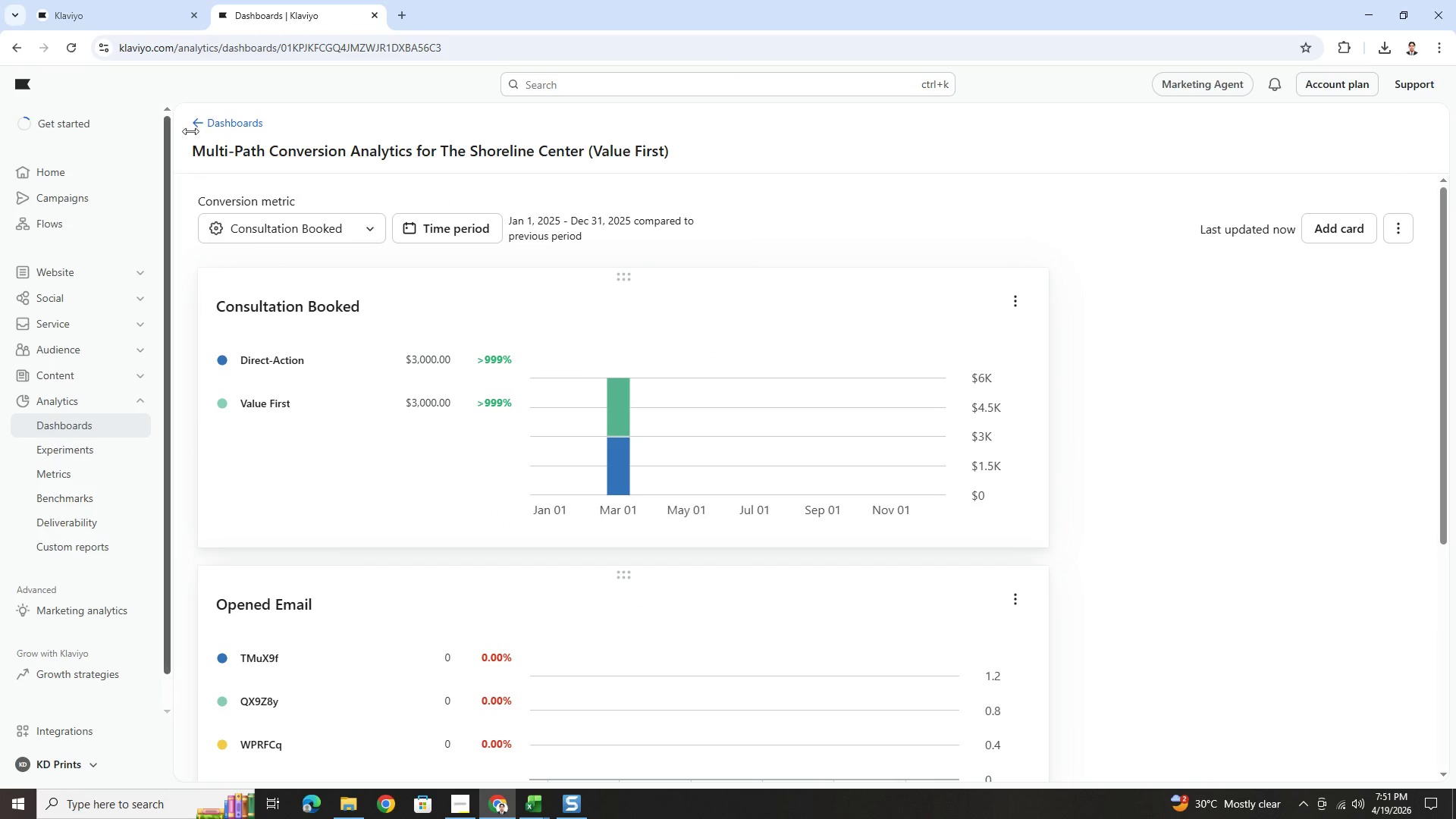 
left_click([218, 122])
 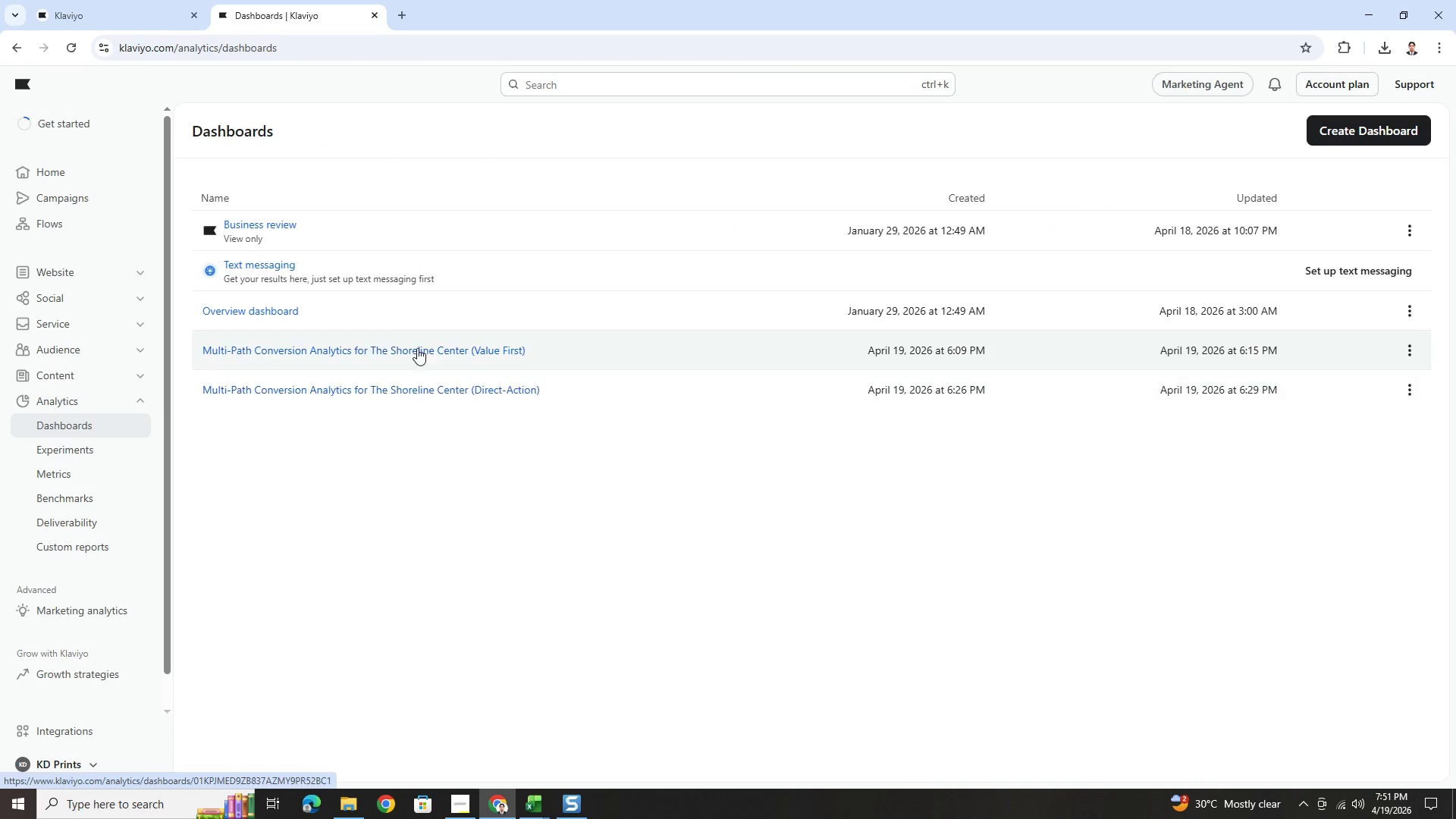 
left_click([357, 354])
 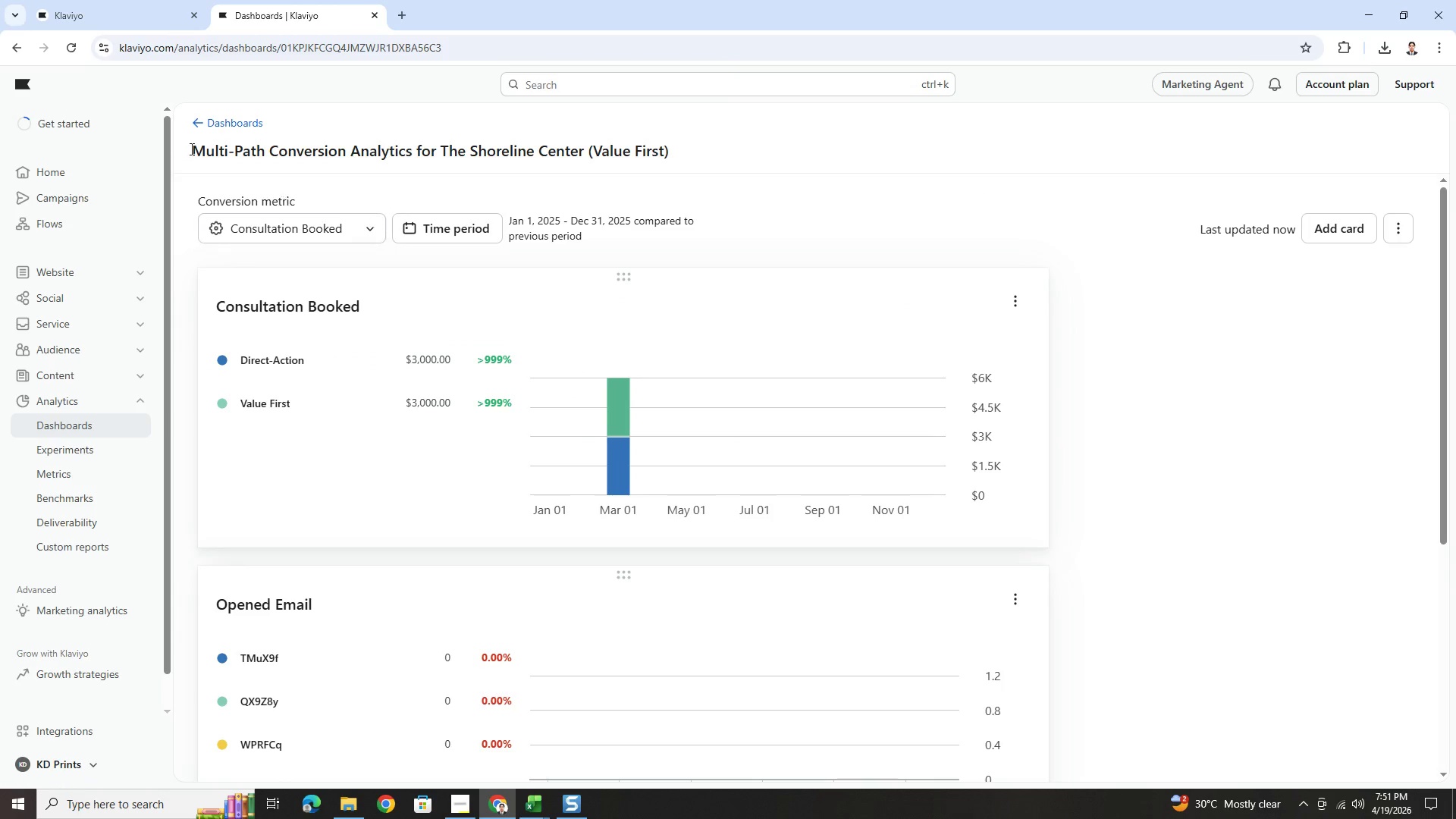 
left_click([204, 124])
 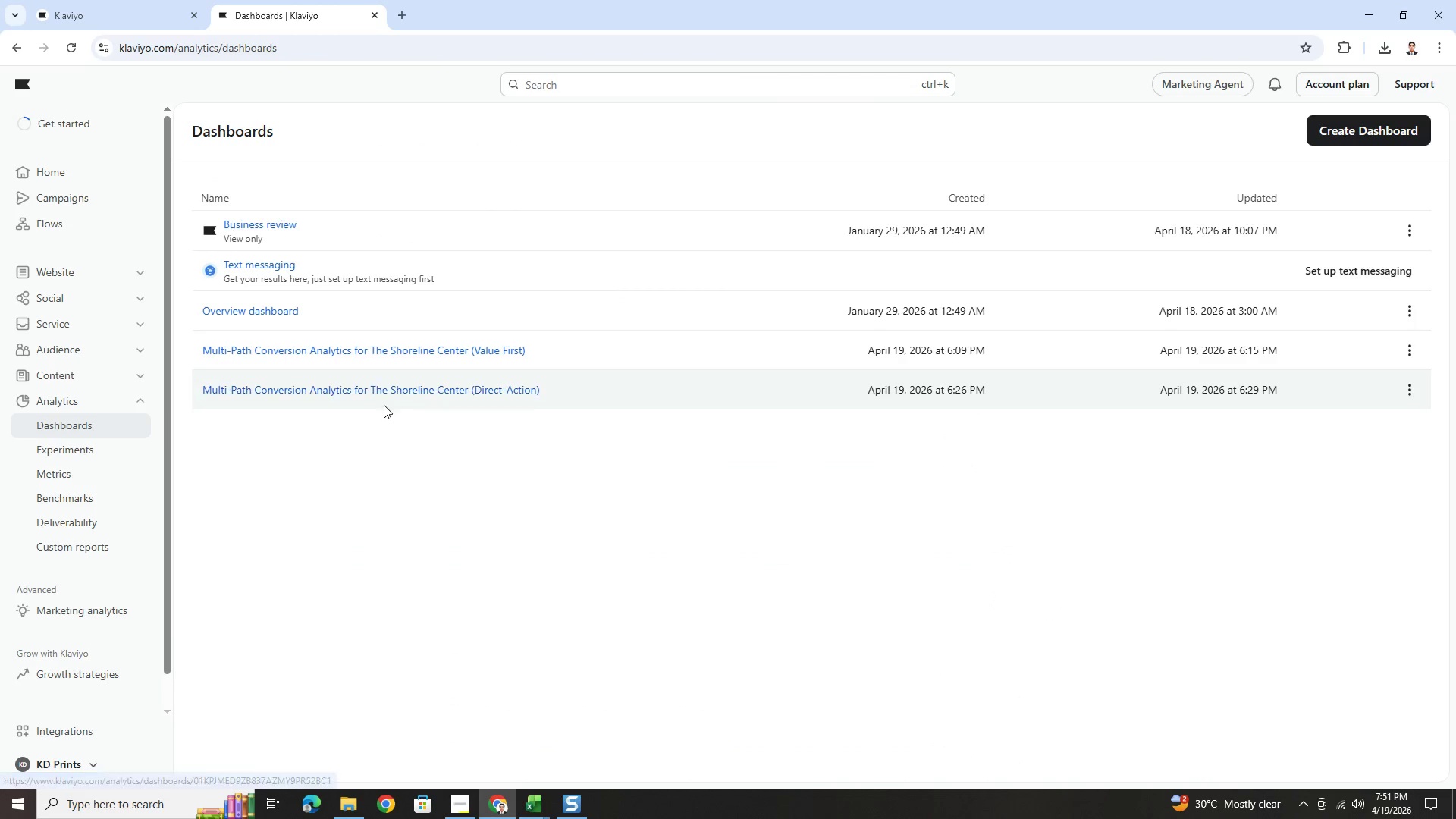 
left_click([380, 384])
 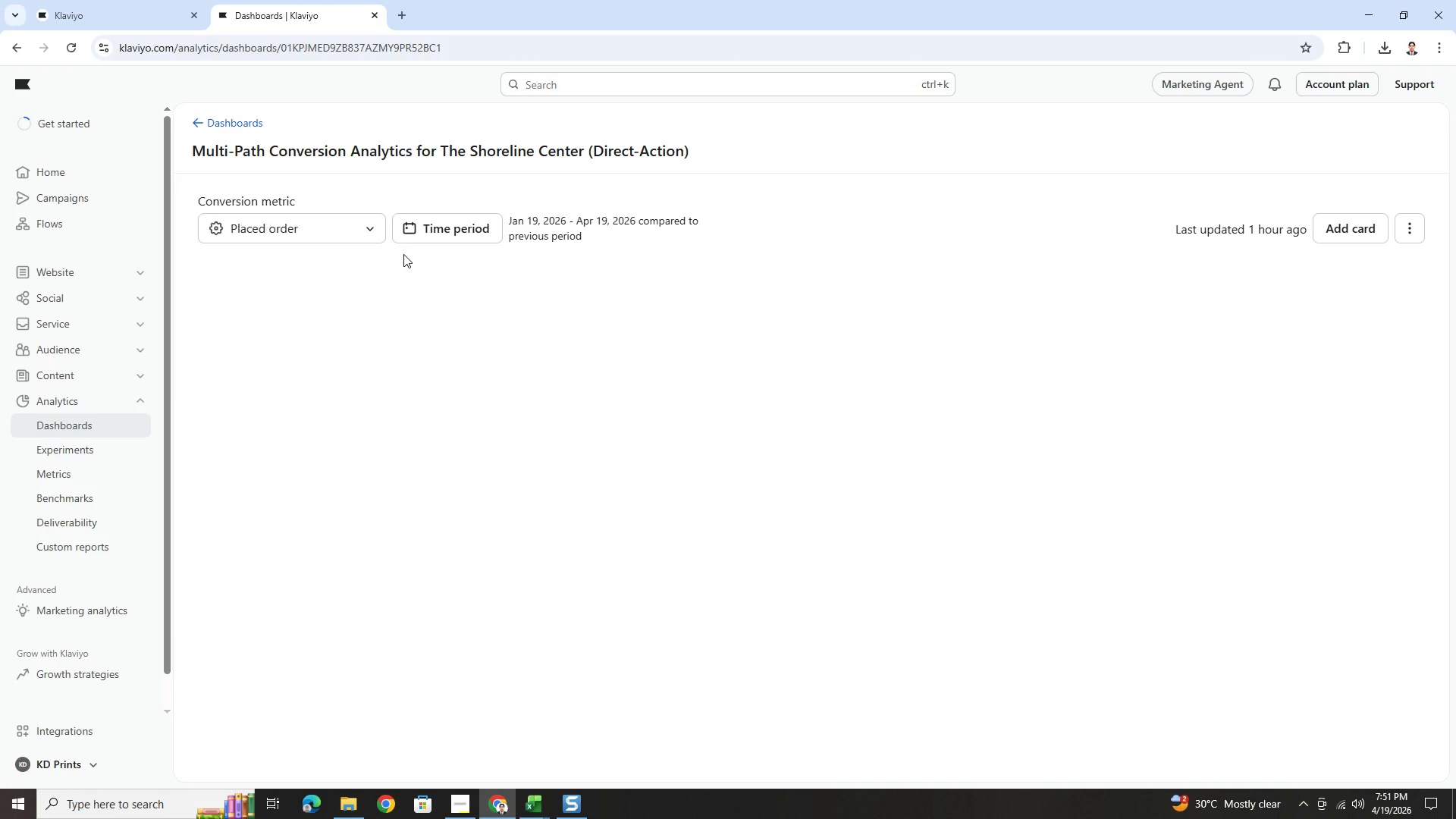 
left_click([430, 226])
 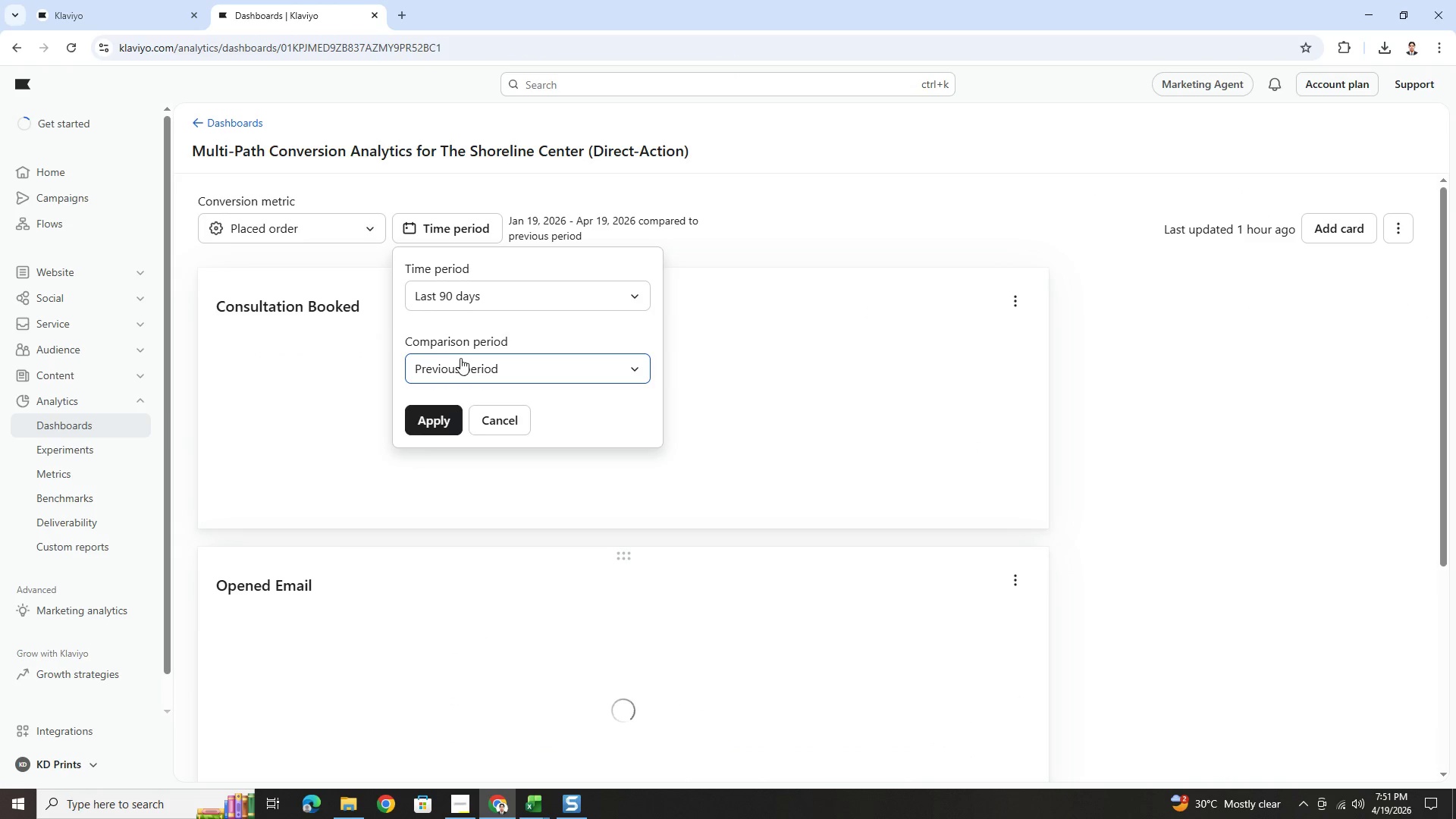 
left_click([469, 297])
 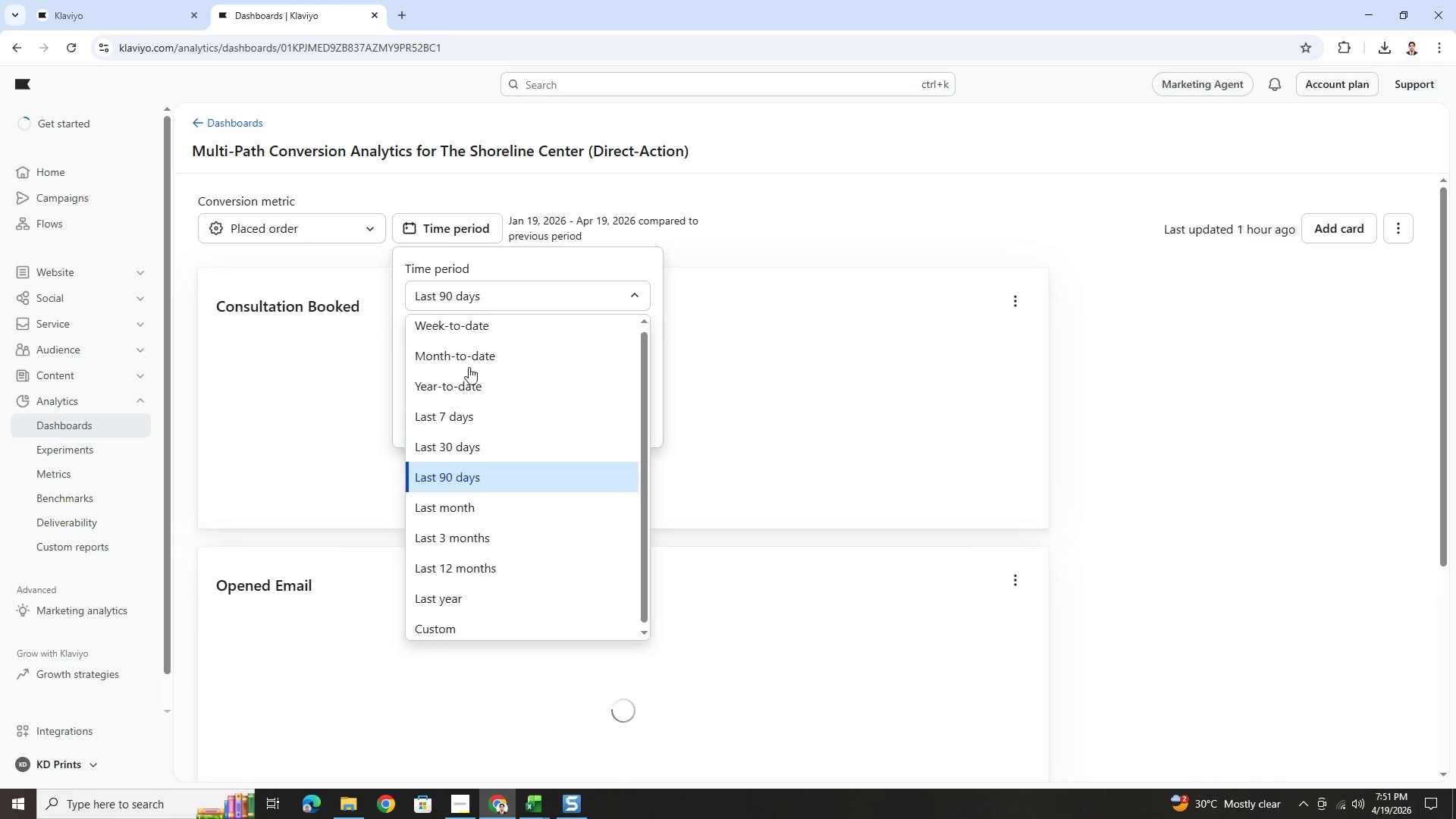 
scroll: coordinate [503, 558], scroll_direction: down, amount: 5.0
 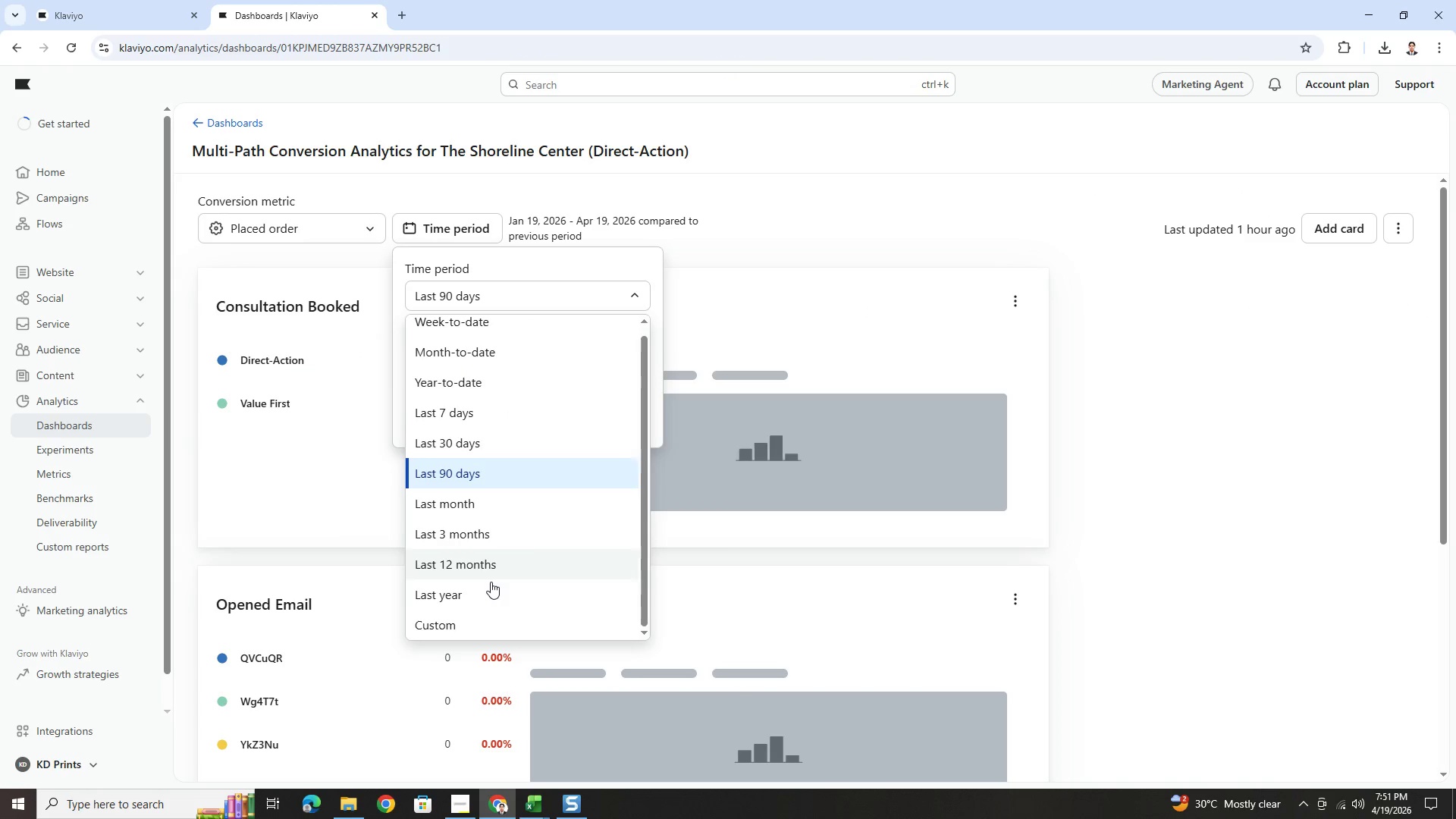 
left_click([491, 582])
 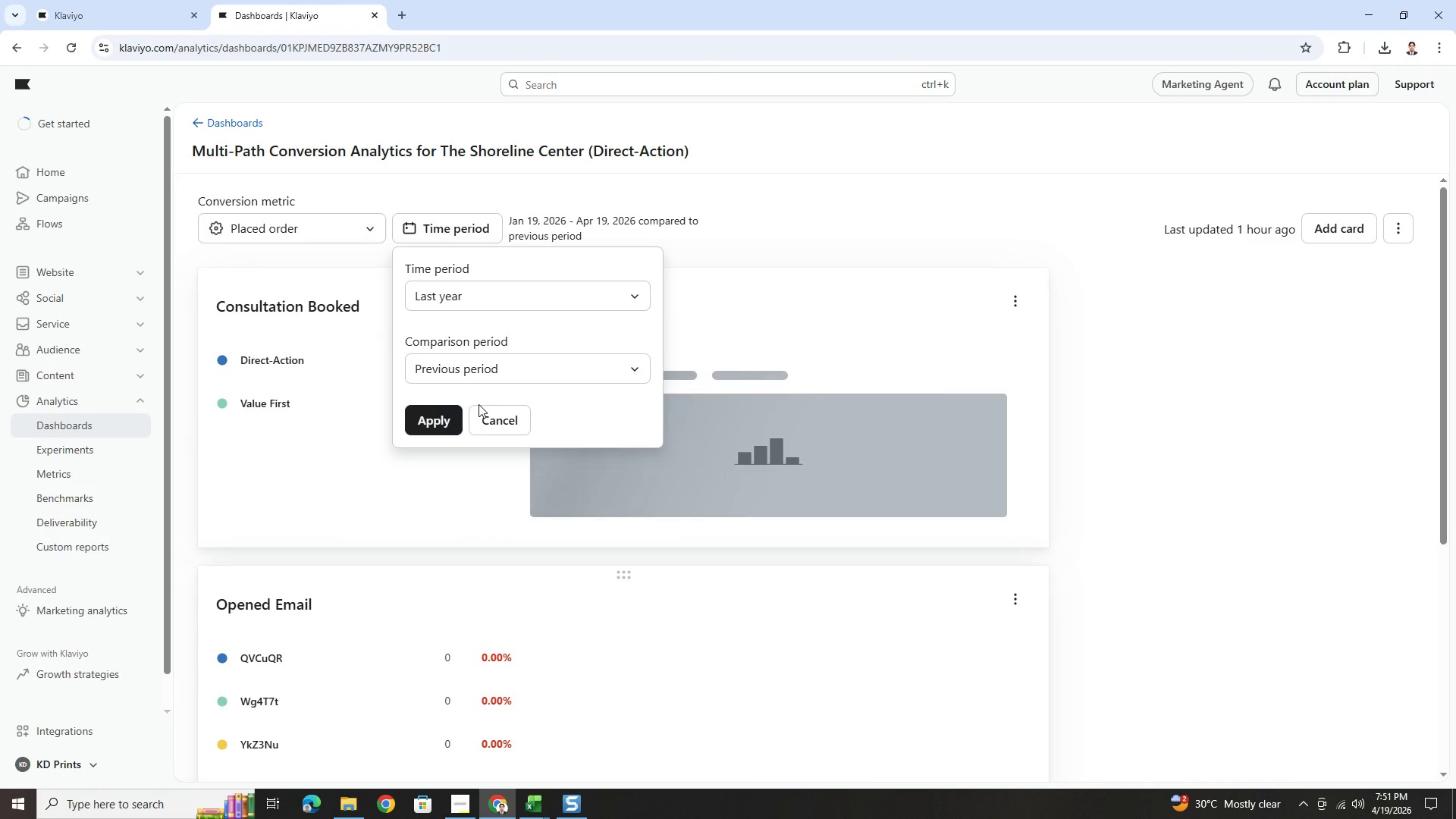 
left_click([431, 410])
 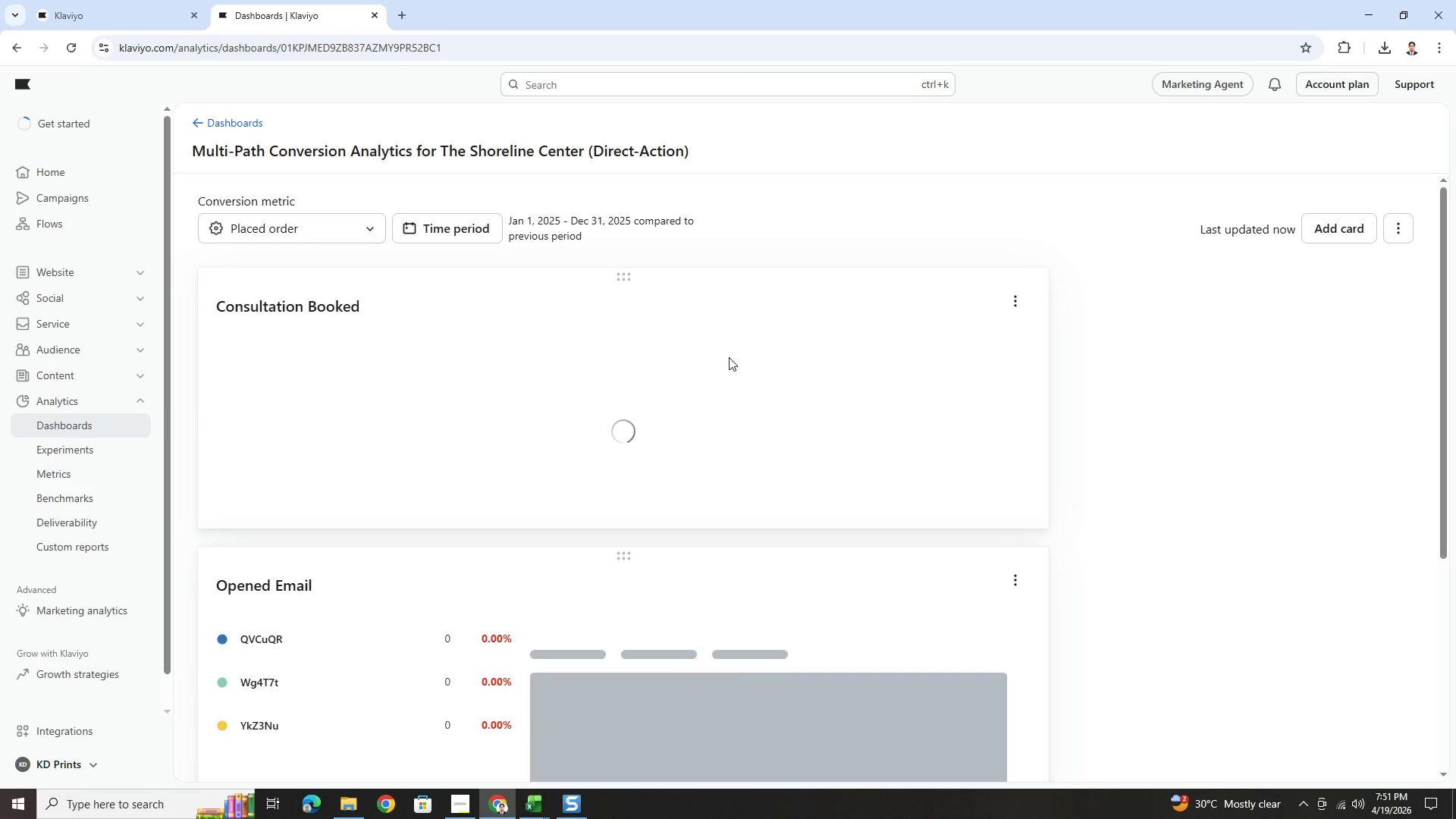 
scroll: coordinate [732, 362], scroll_direction: down, amount: 5.0
 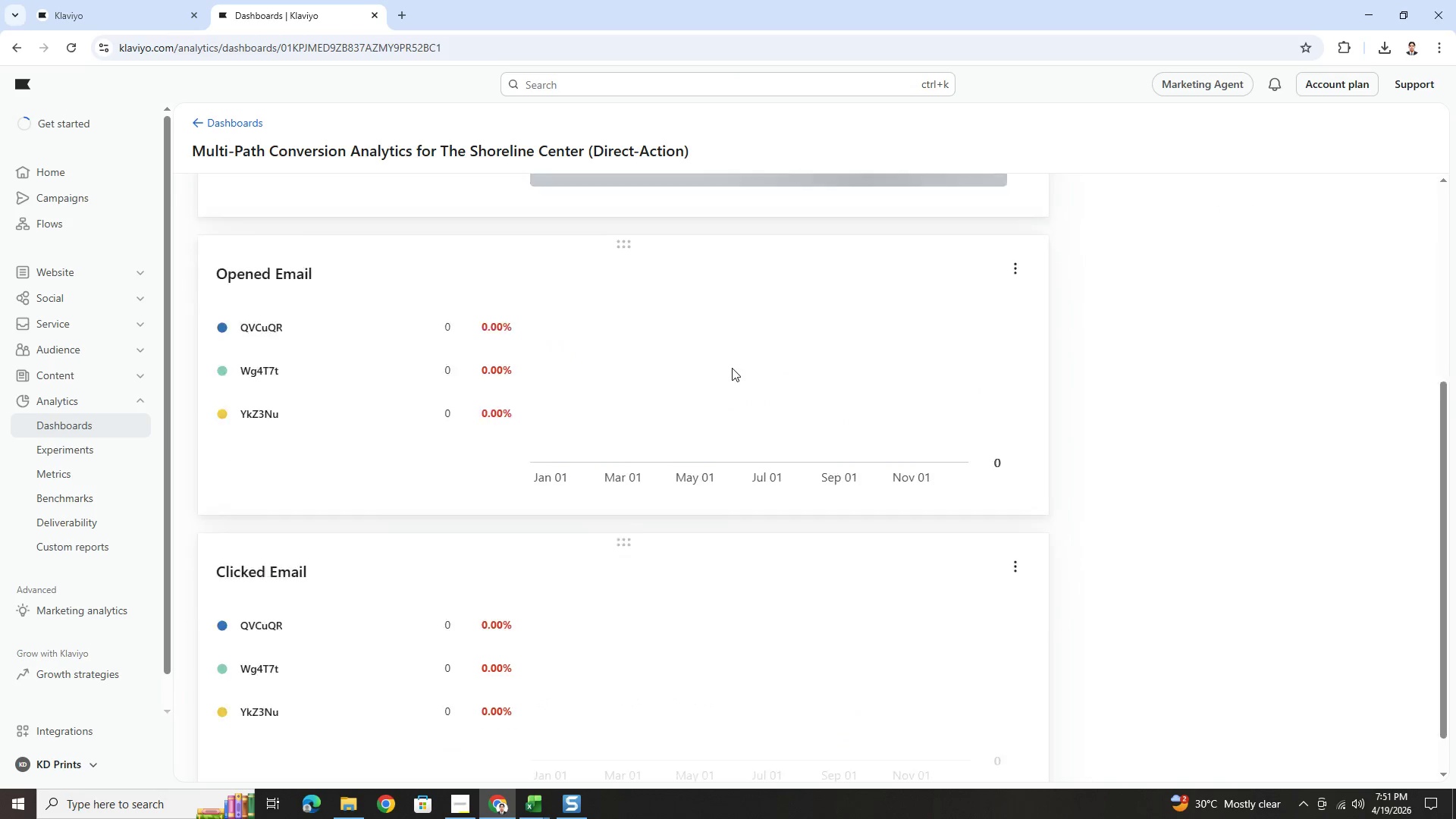 
mouse_move([712, 376])
 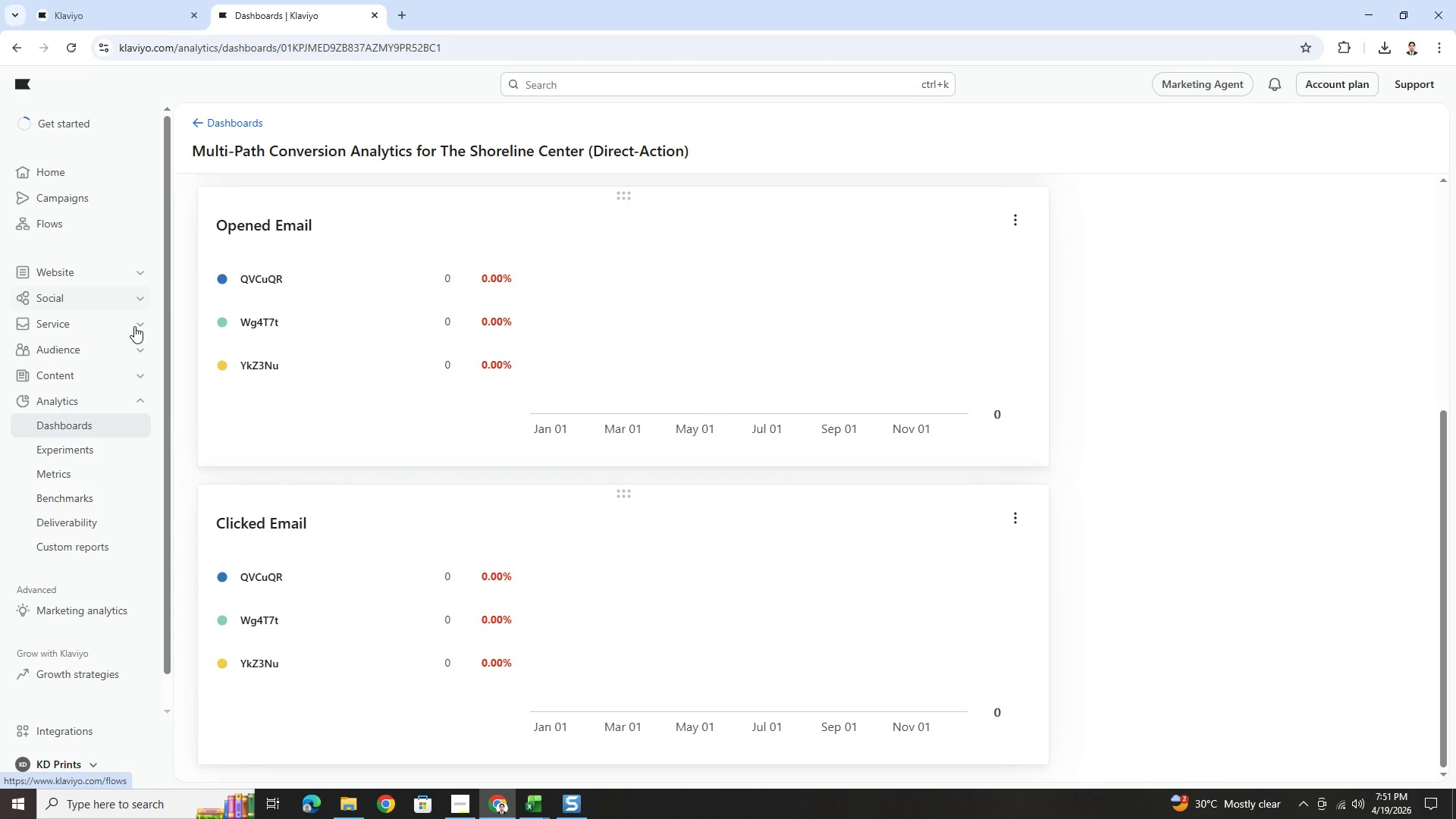 
wait(5.39)
 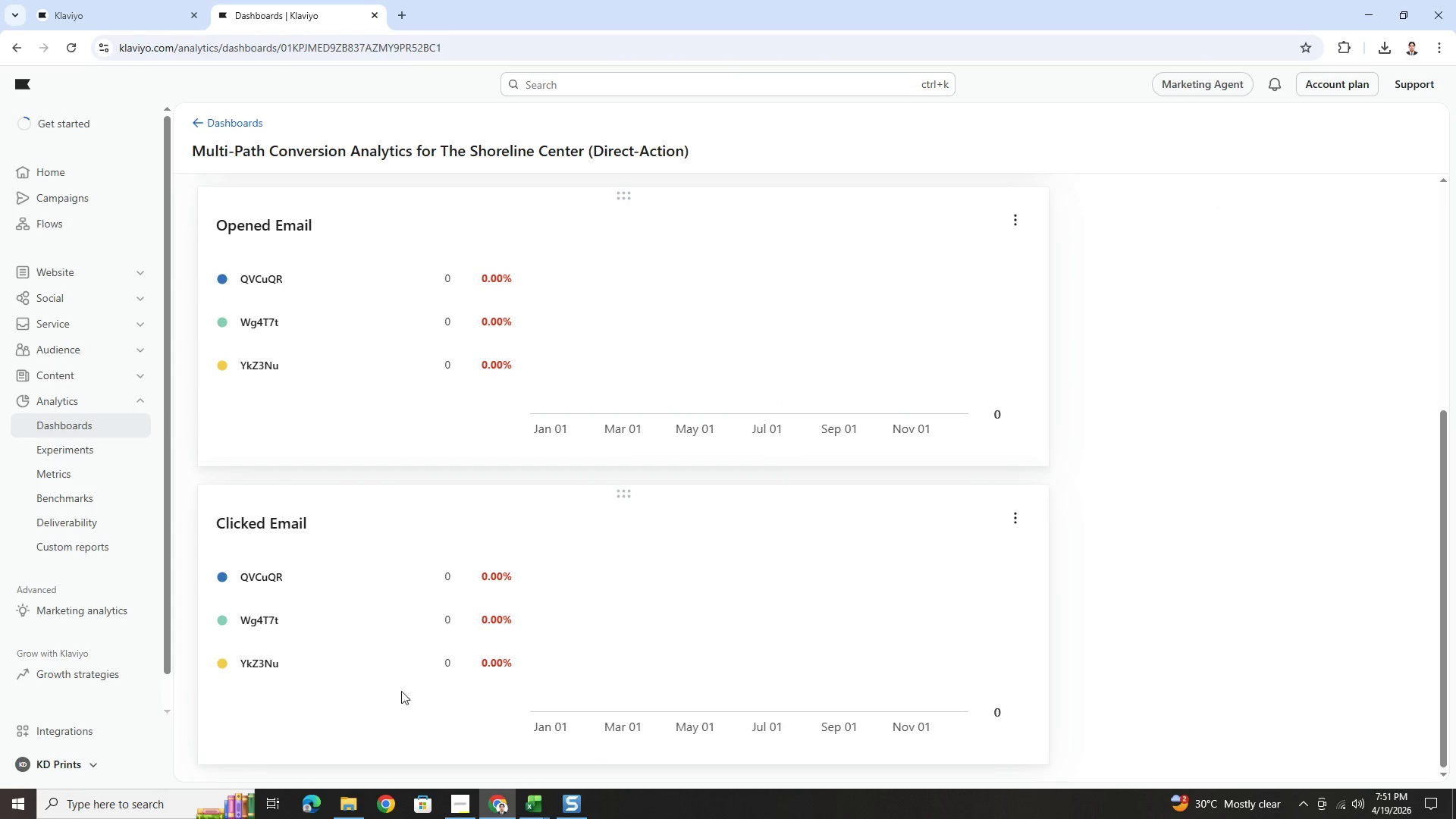 
left_click([83, 401])
 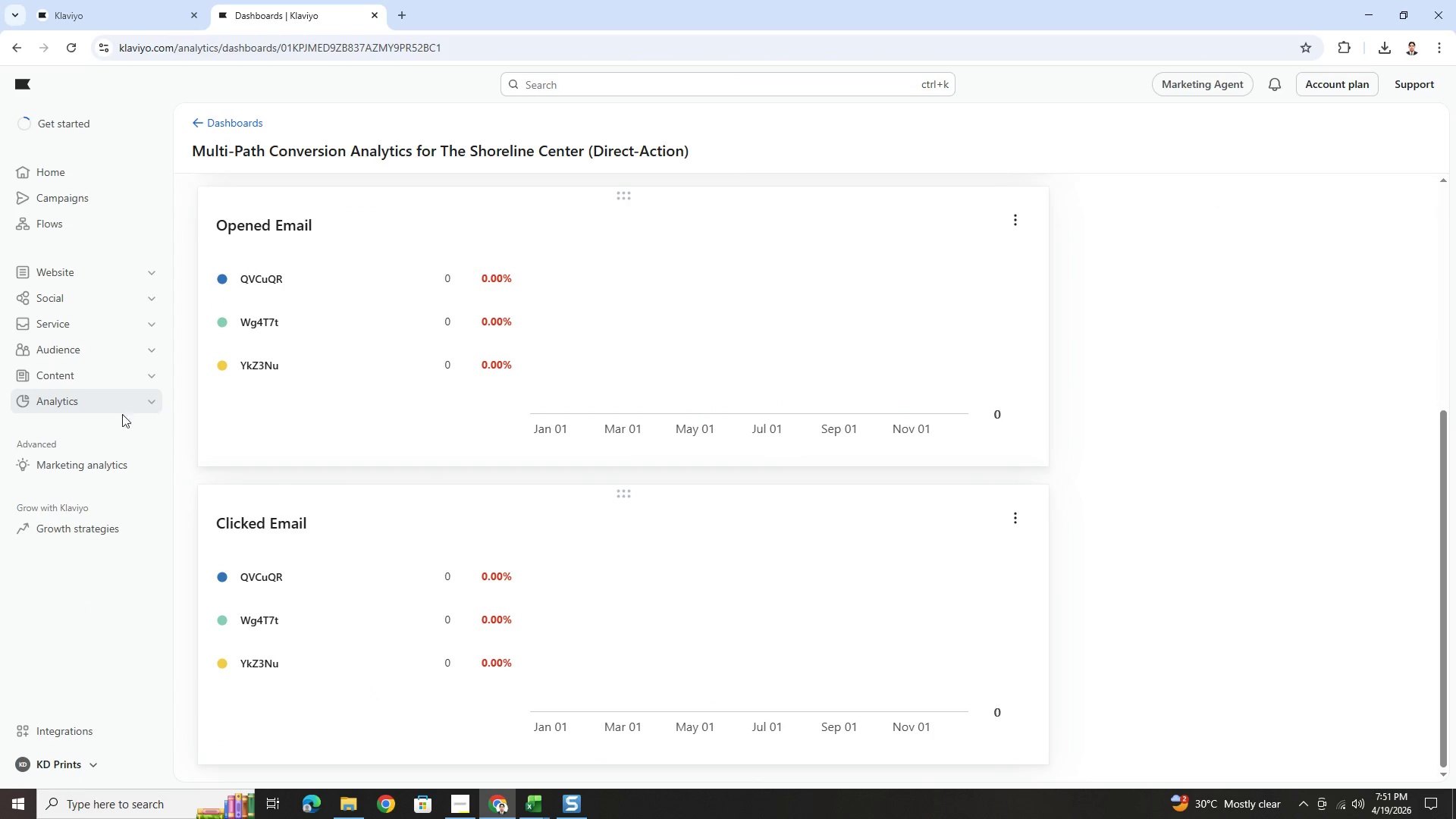 
left_click([130, 399])
 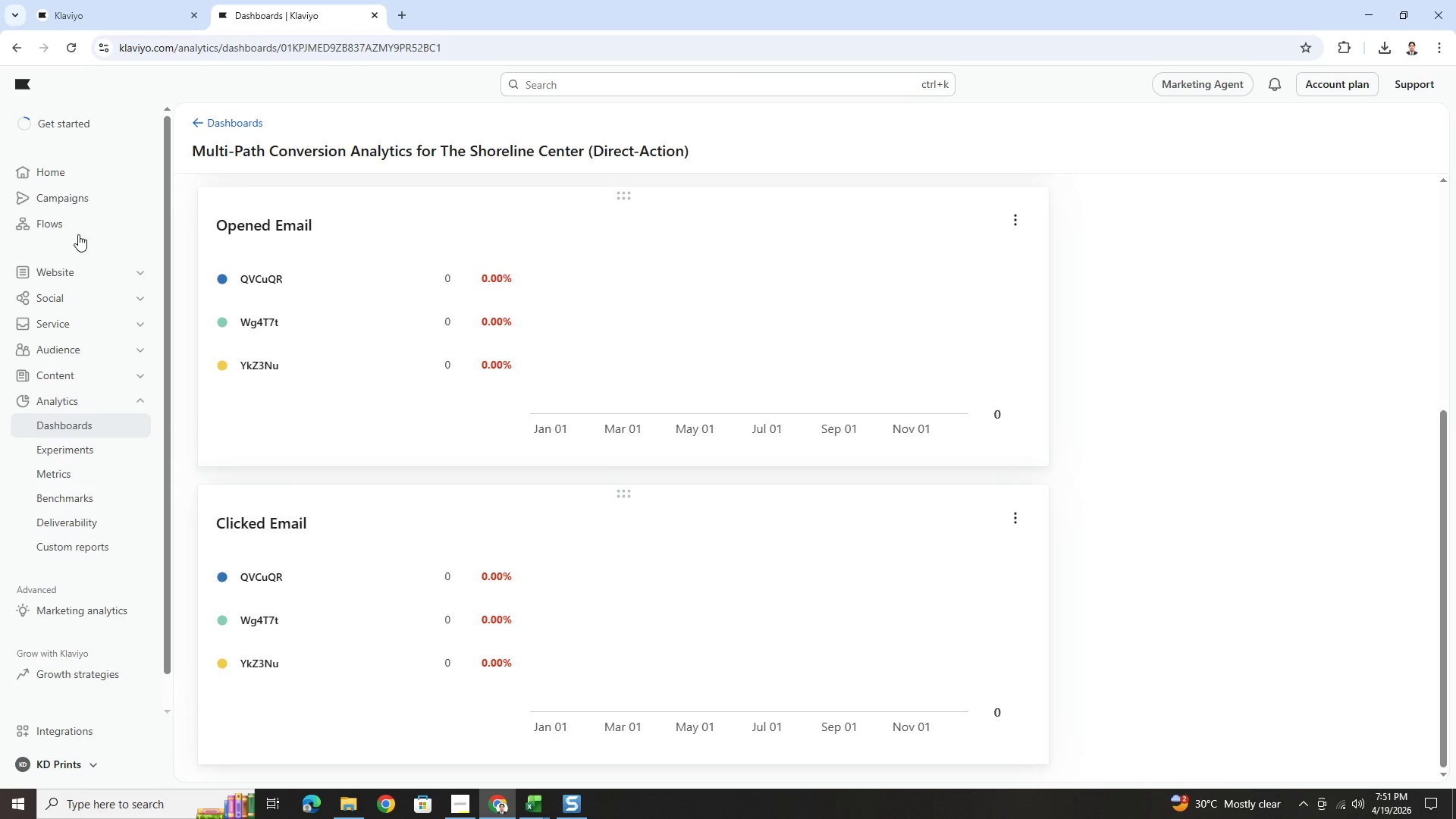 
left_click([84, 224])
 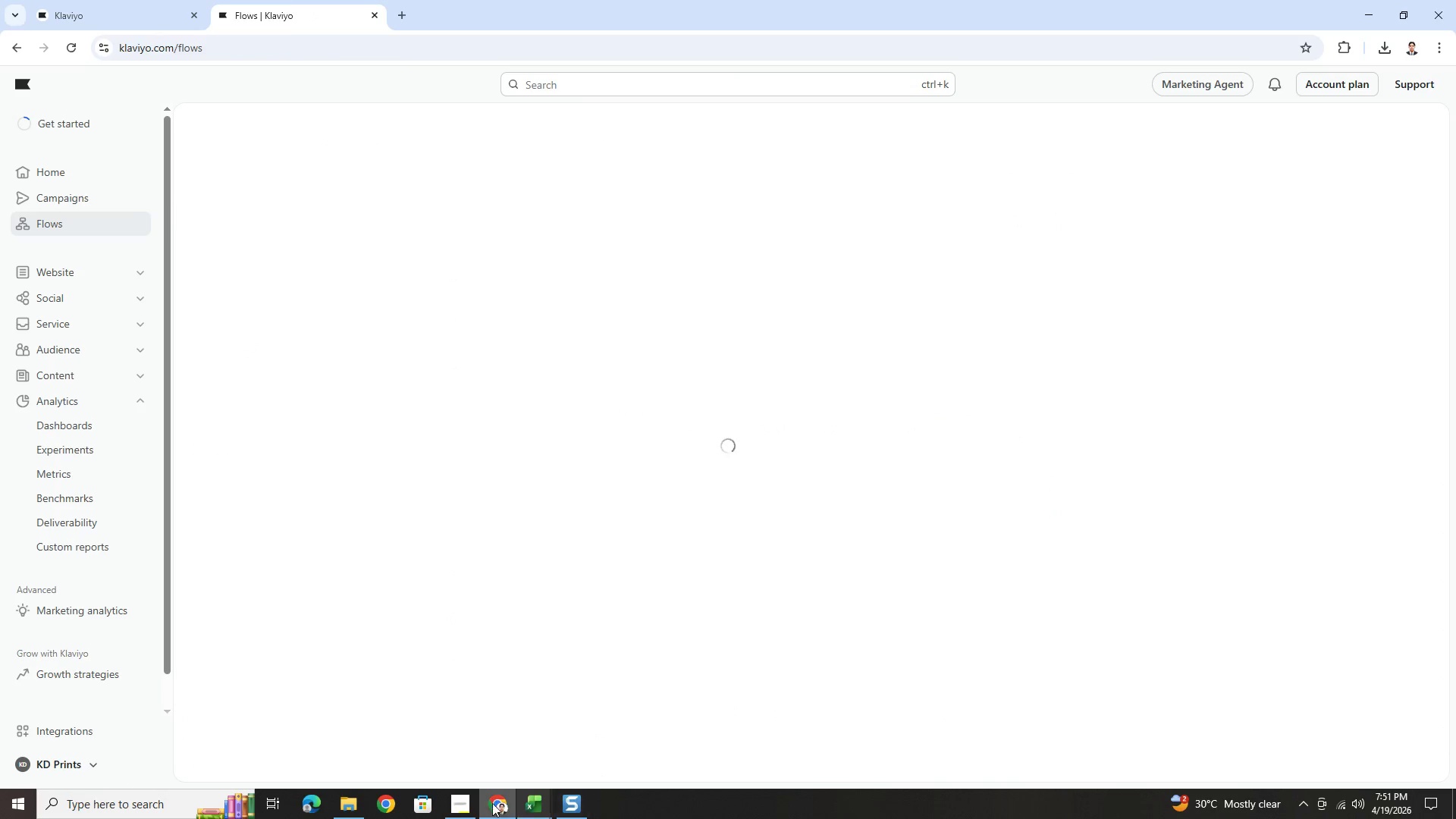 
left_click([458, 804])